 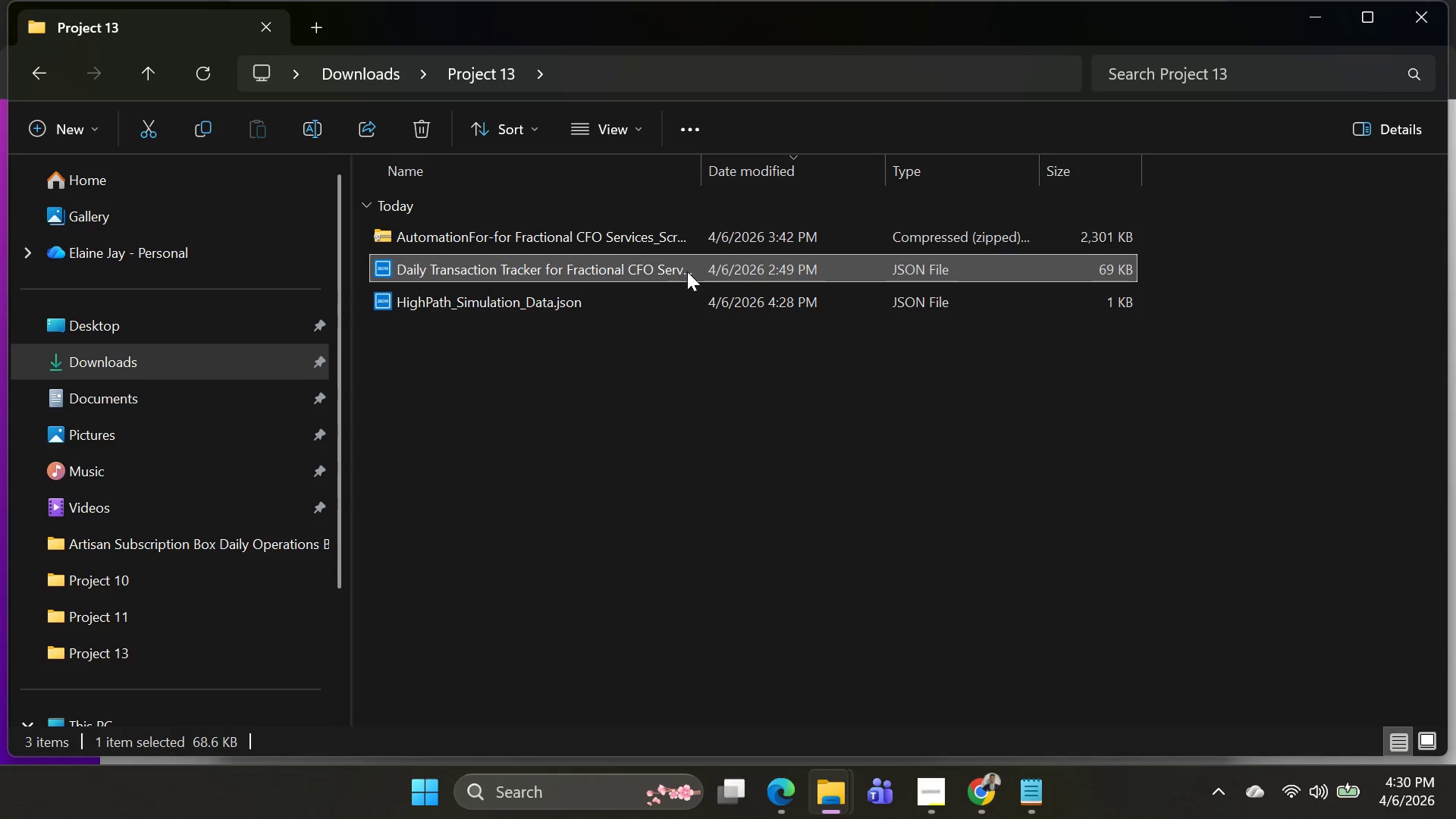 
left_click([687, 271])
 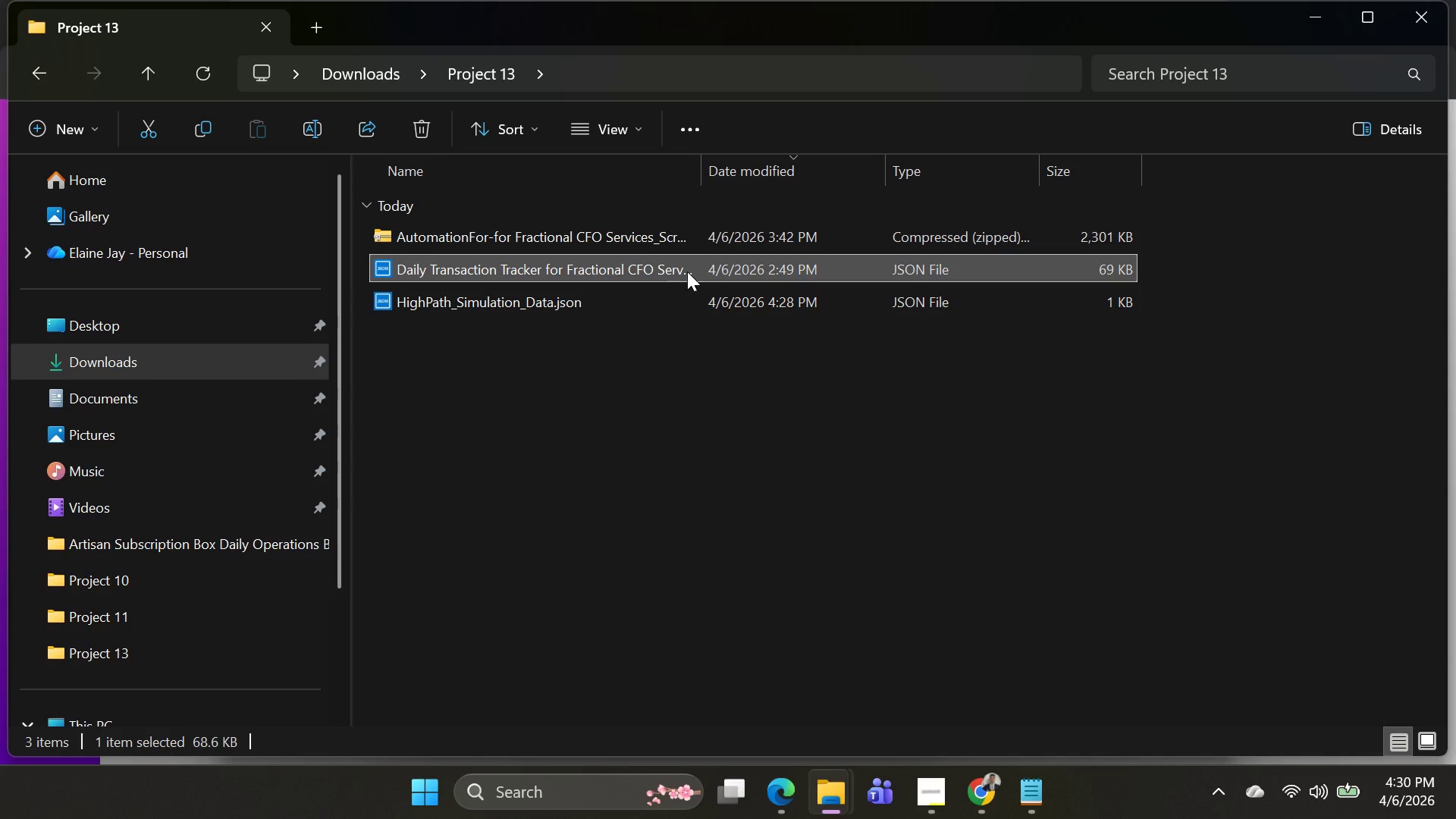 
left_click([687, 271])
 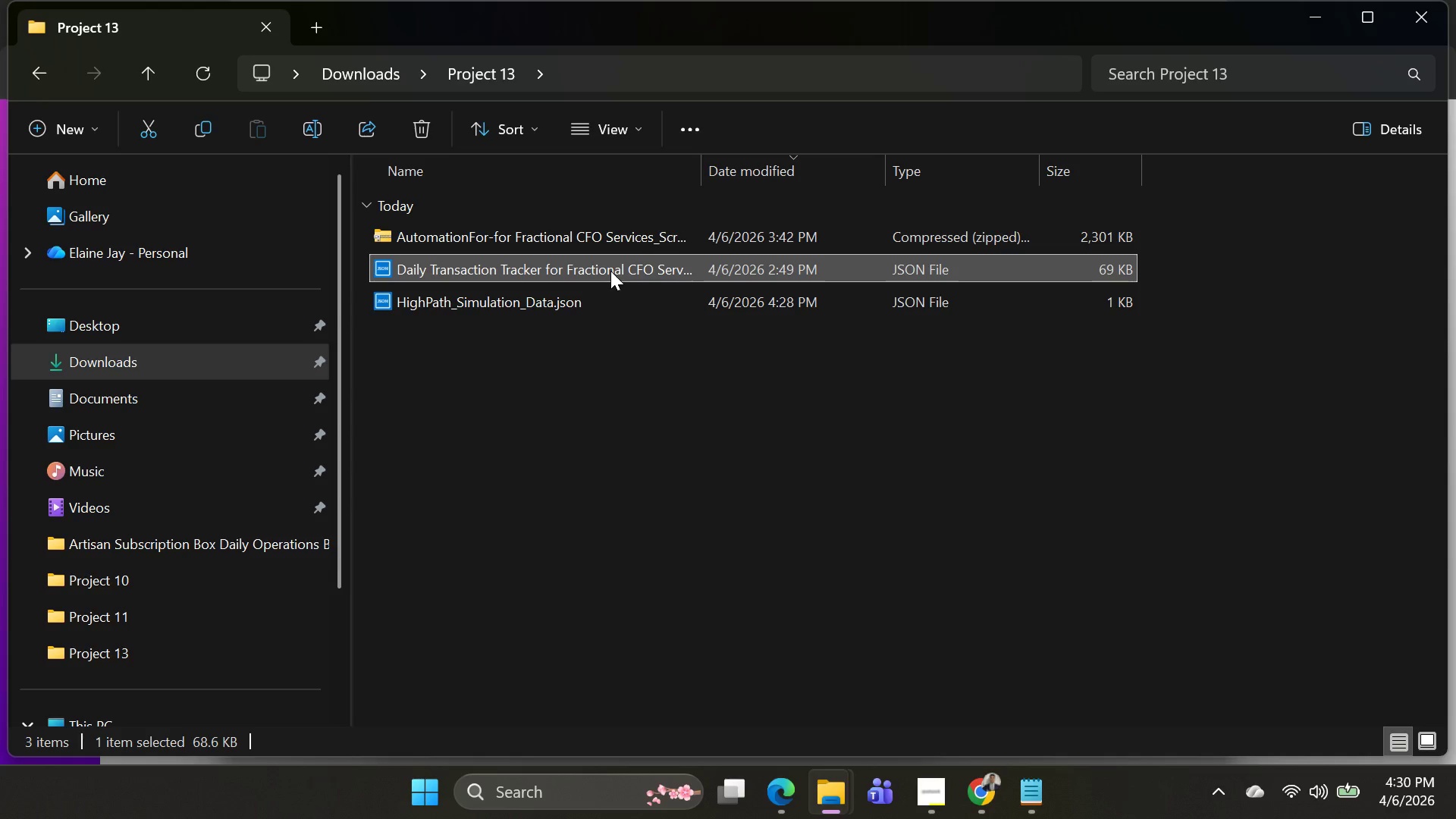 
left_click([610, 271])
 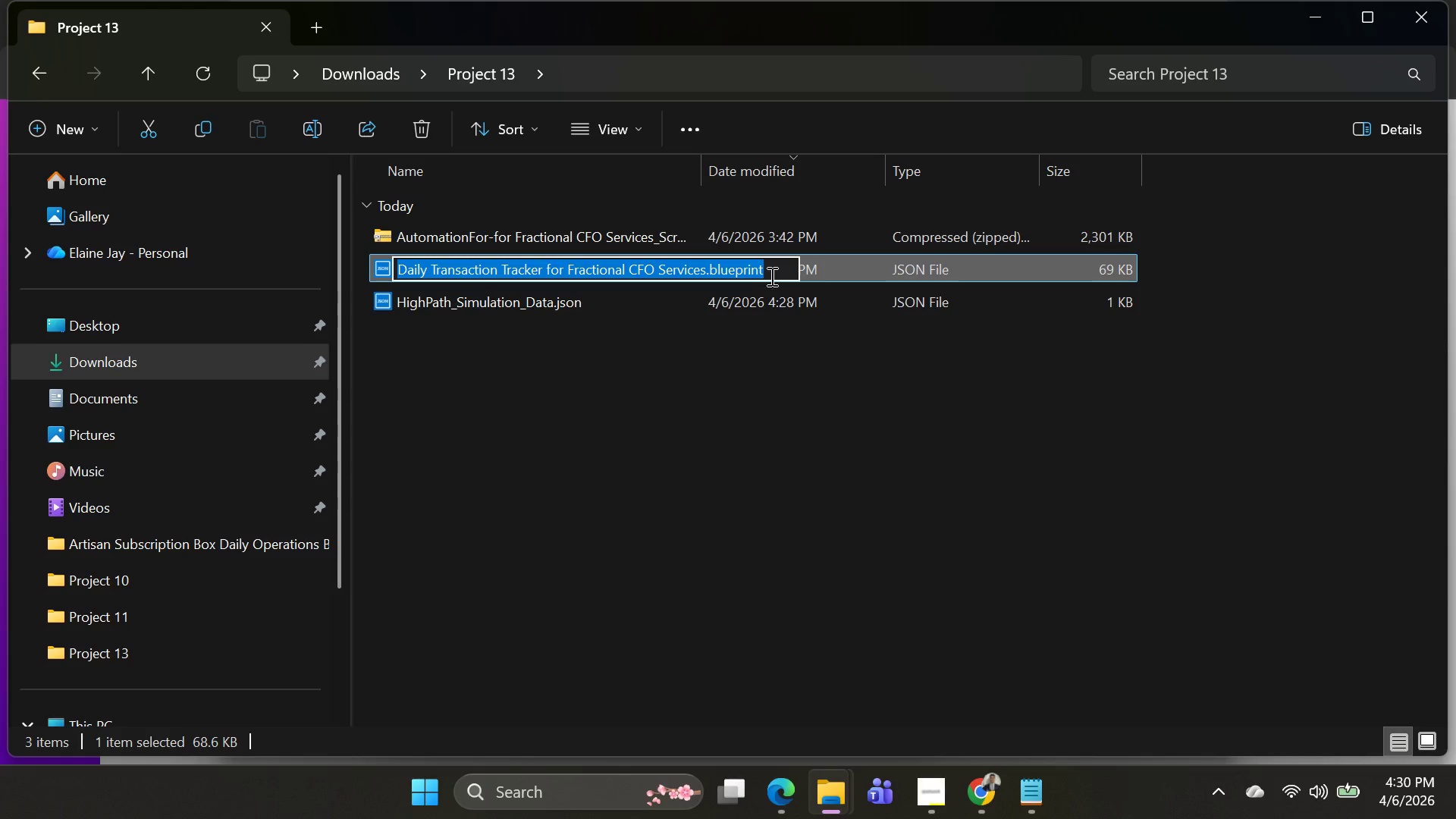 
left_click([770, 276])
 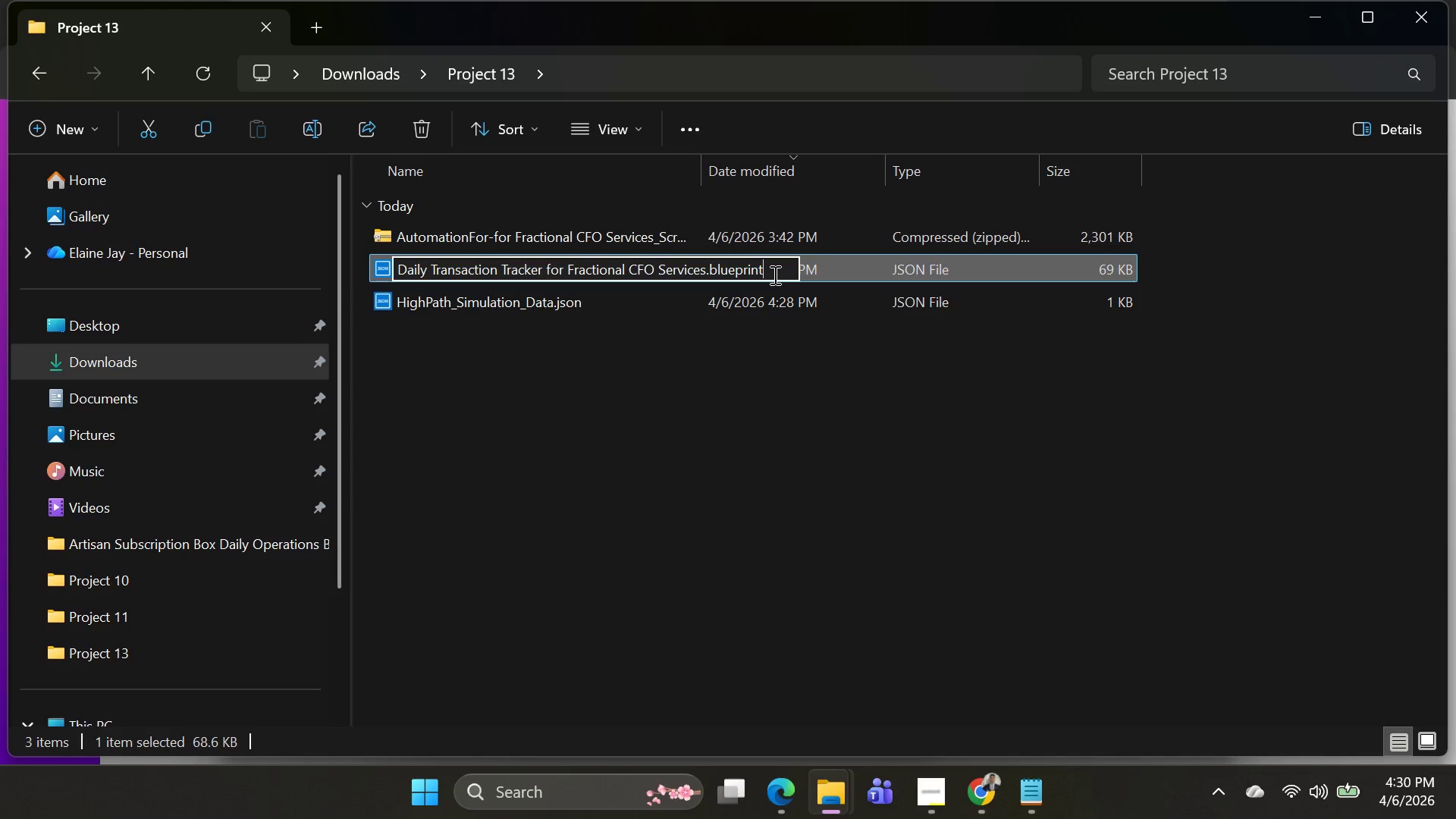 
type(.Json)
key(Backspace)
key(Backspace)
key(Backspace)
key(Backspace)
type(json)
 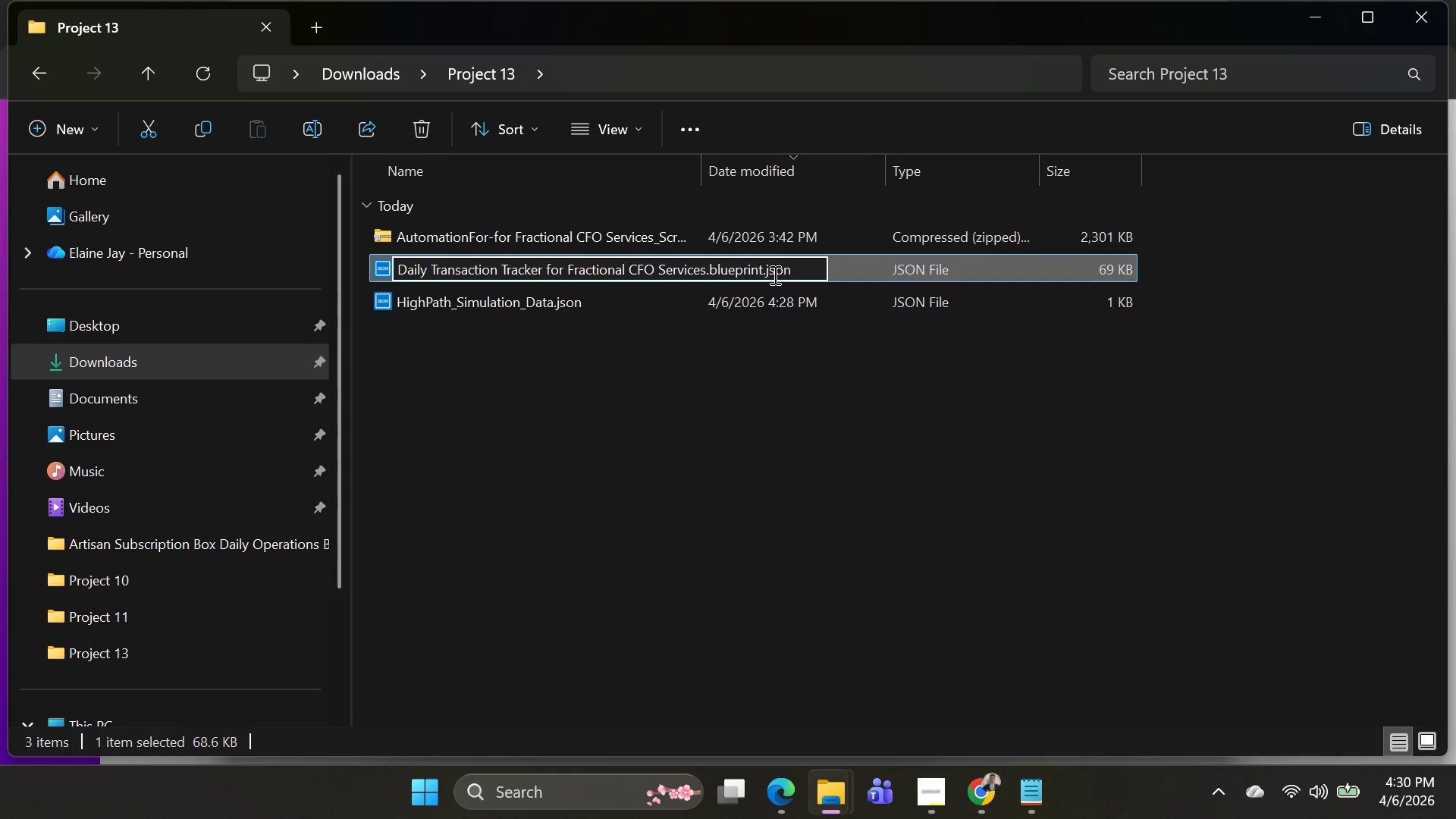 
 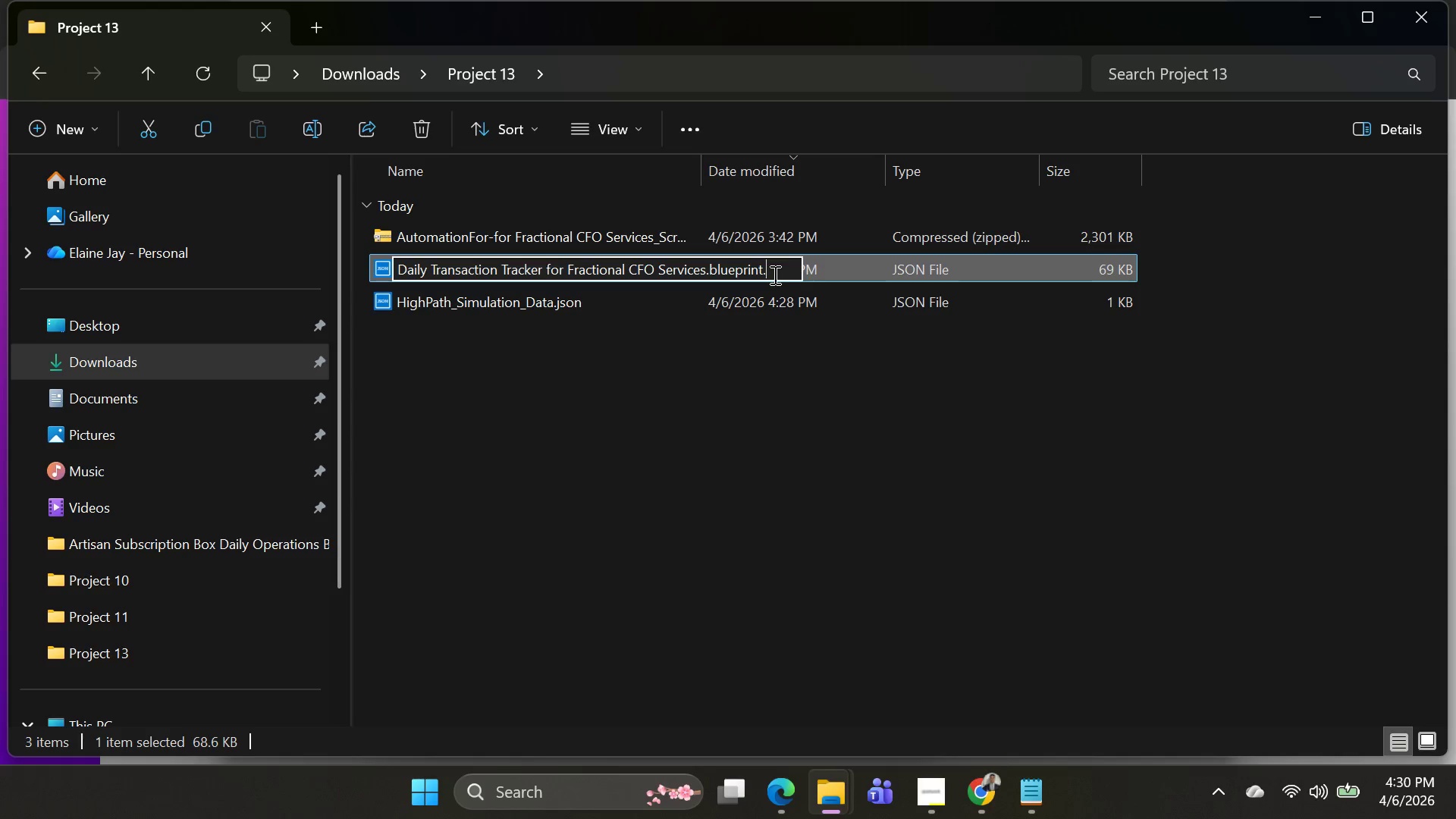 
key(Enter)
 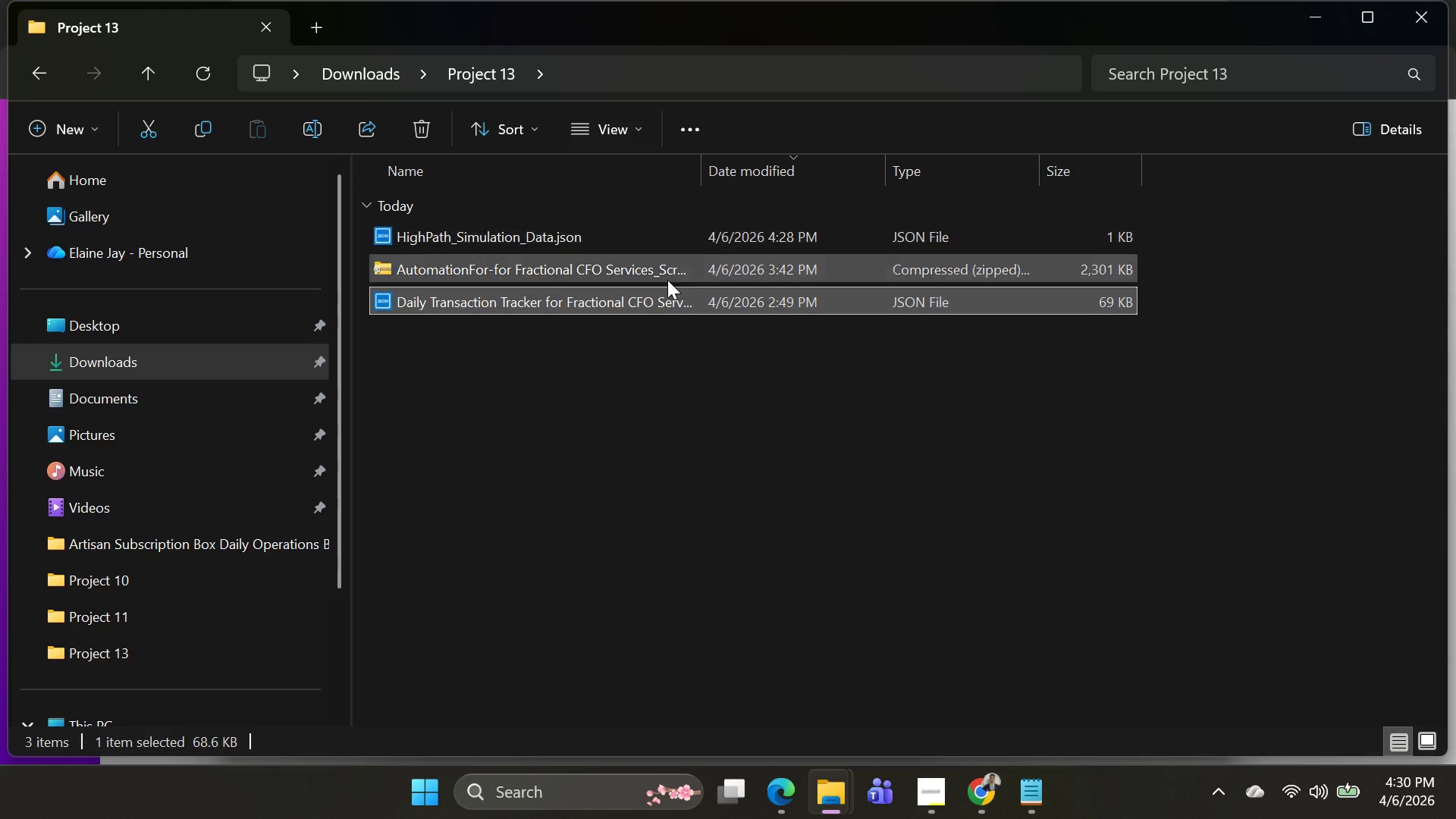 
left_click([651, 370])
 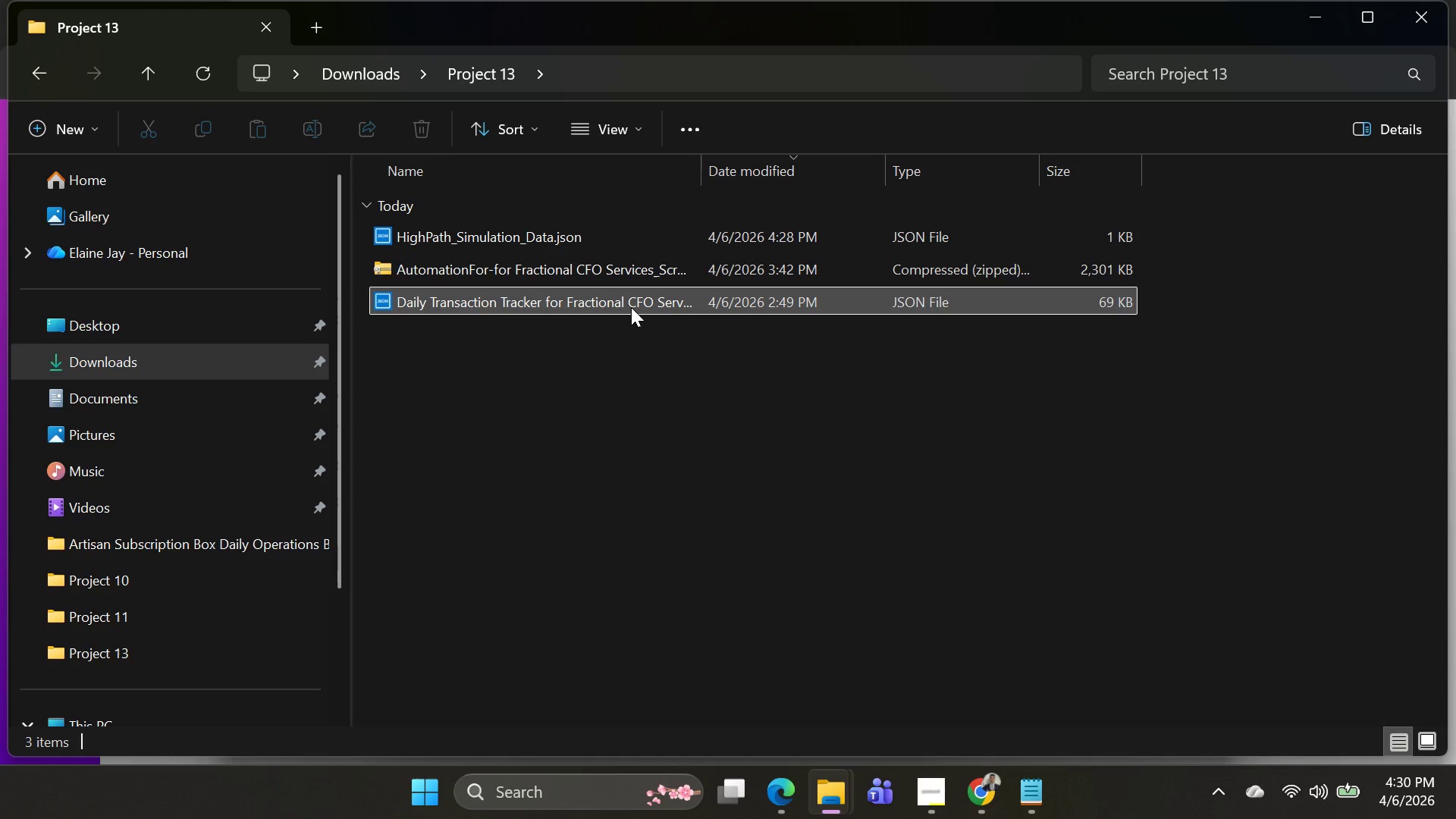 
key(Alt+AltLeft)
 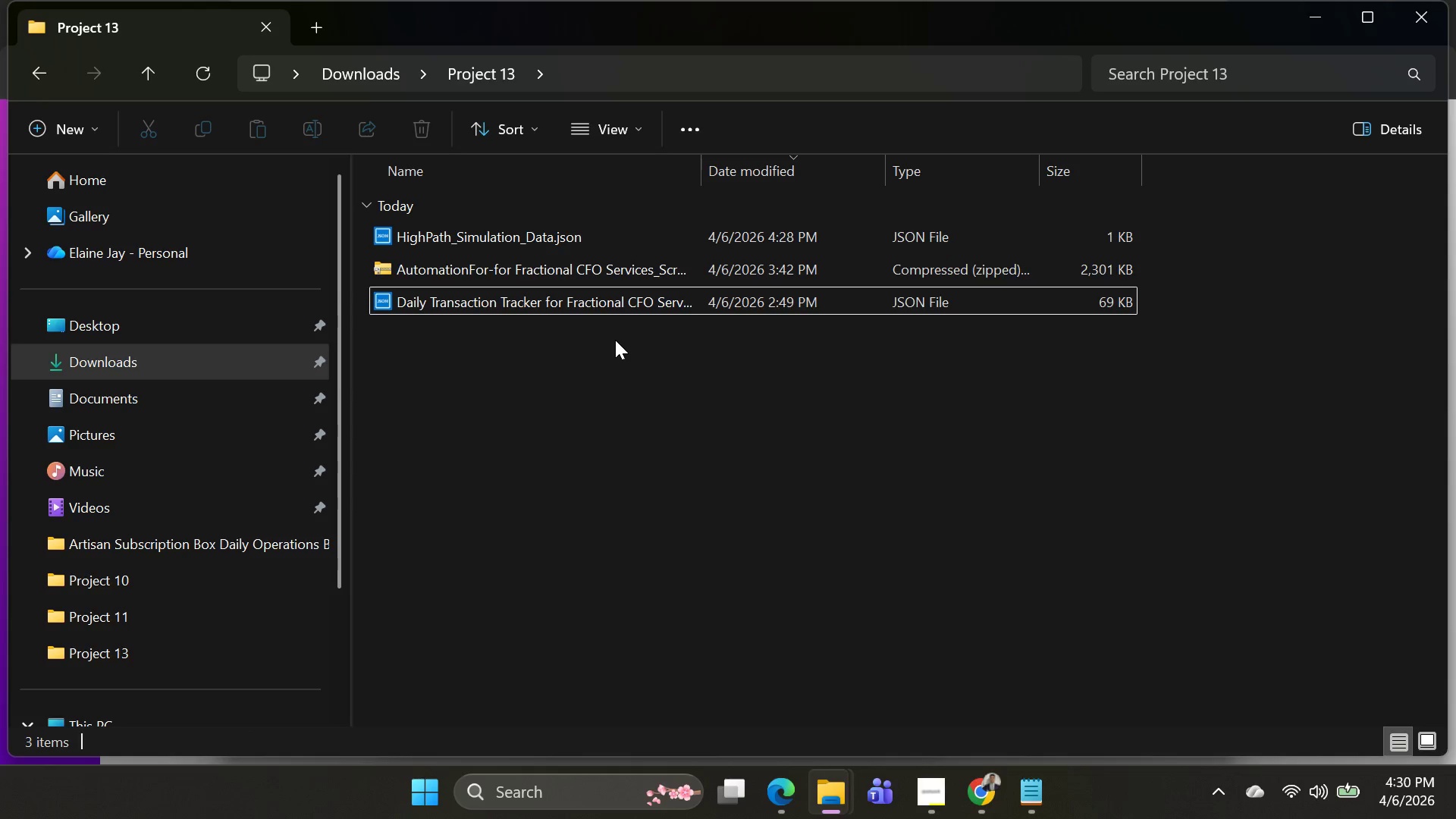 
key(Alt+Tab)